 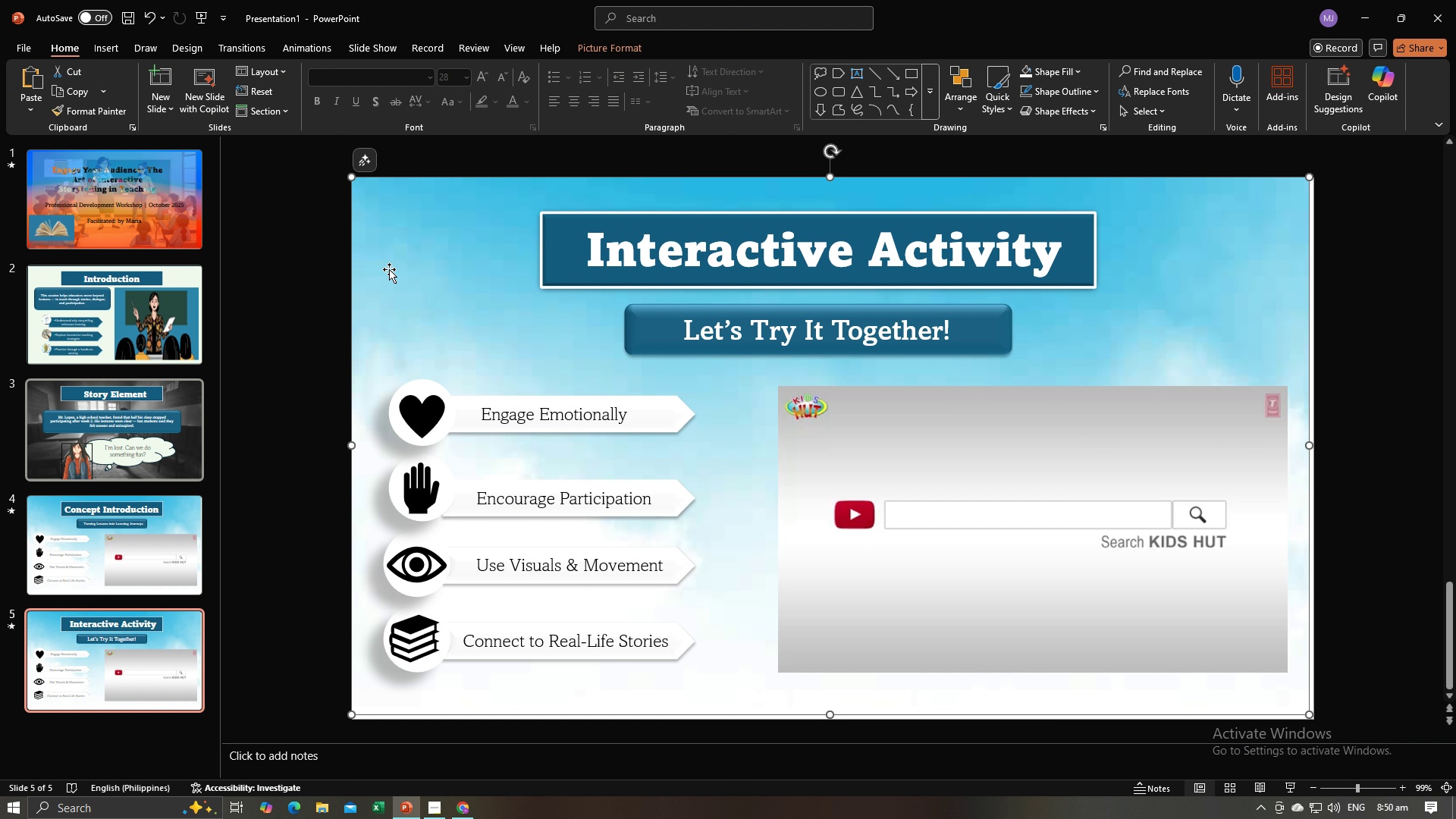 
left_click([311, 416])
 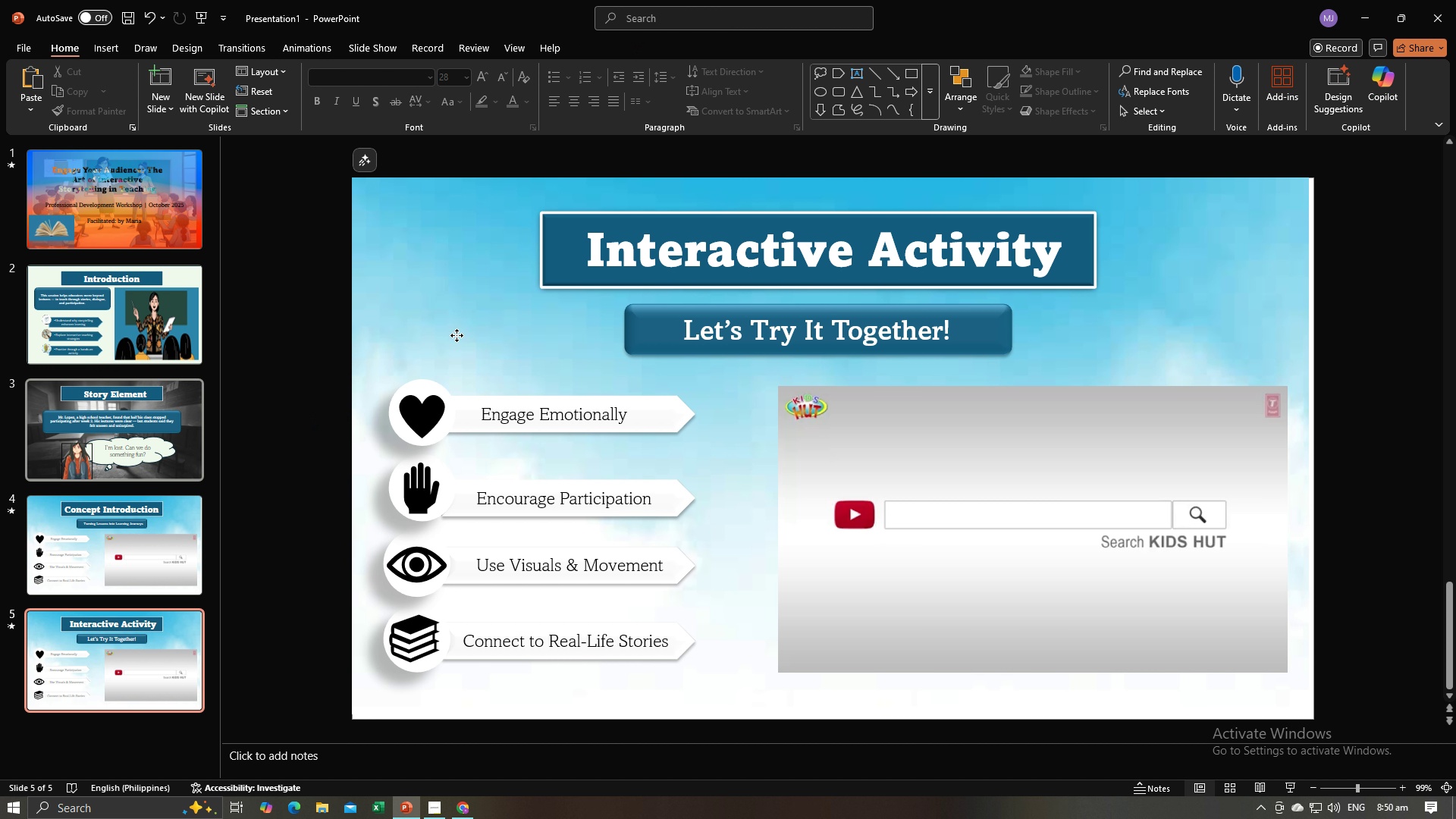 
left_click([457, 335])
 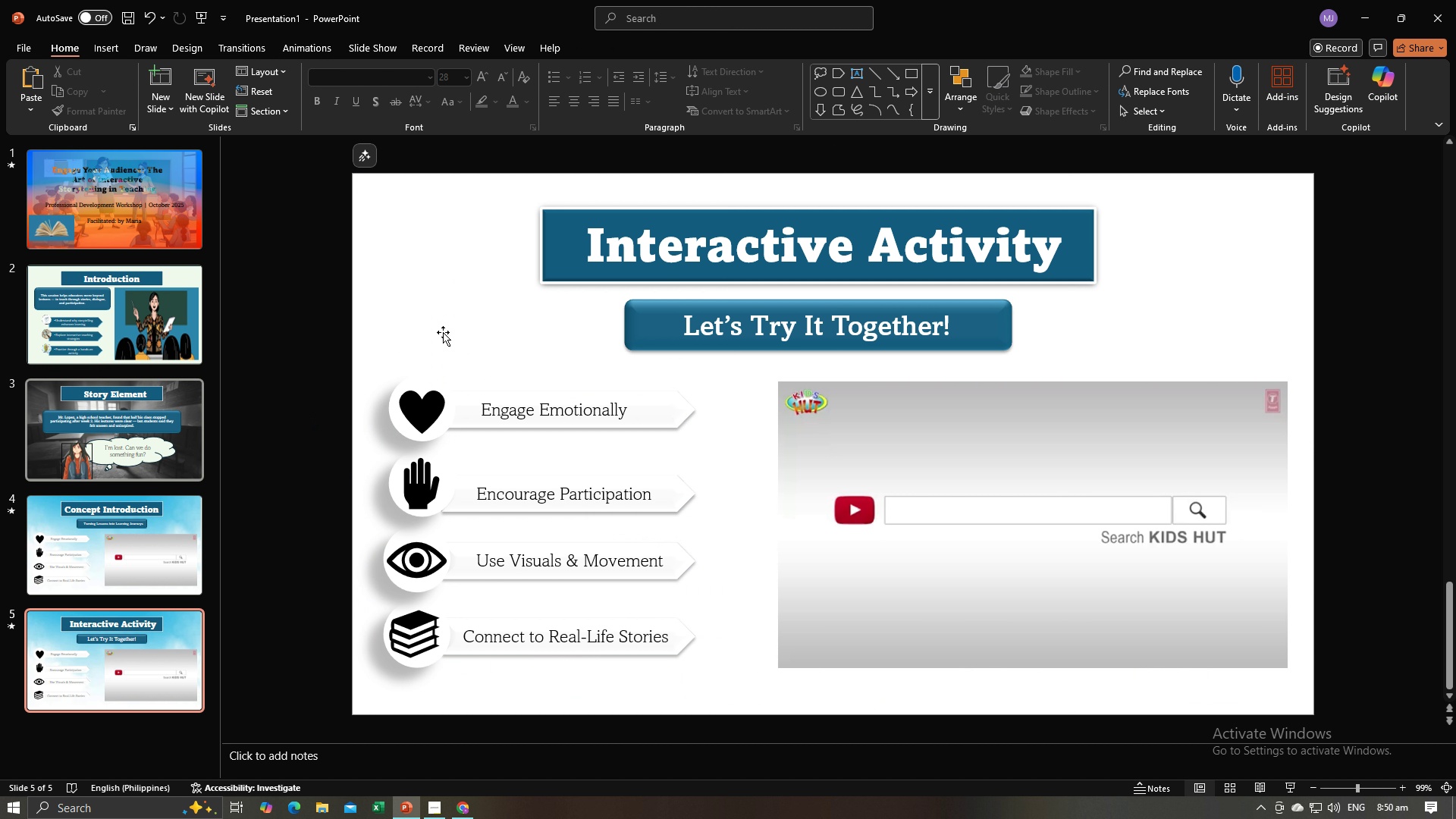 
key(Backspace)
 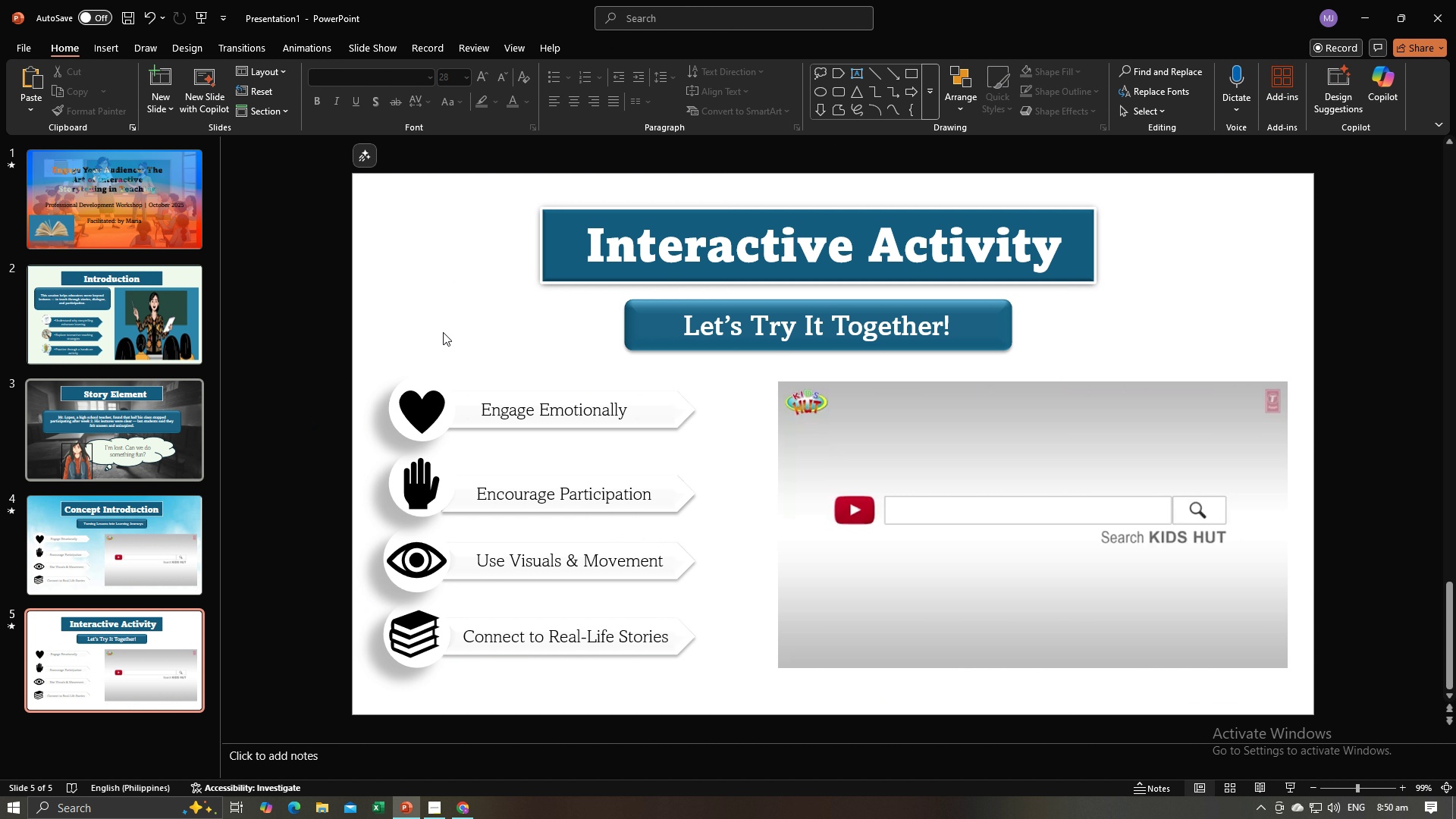 
key(Control+V)
 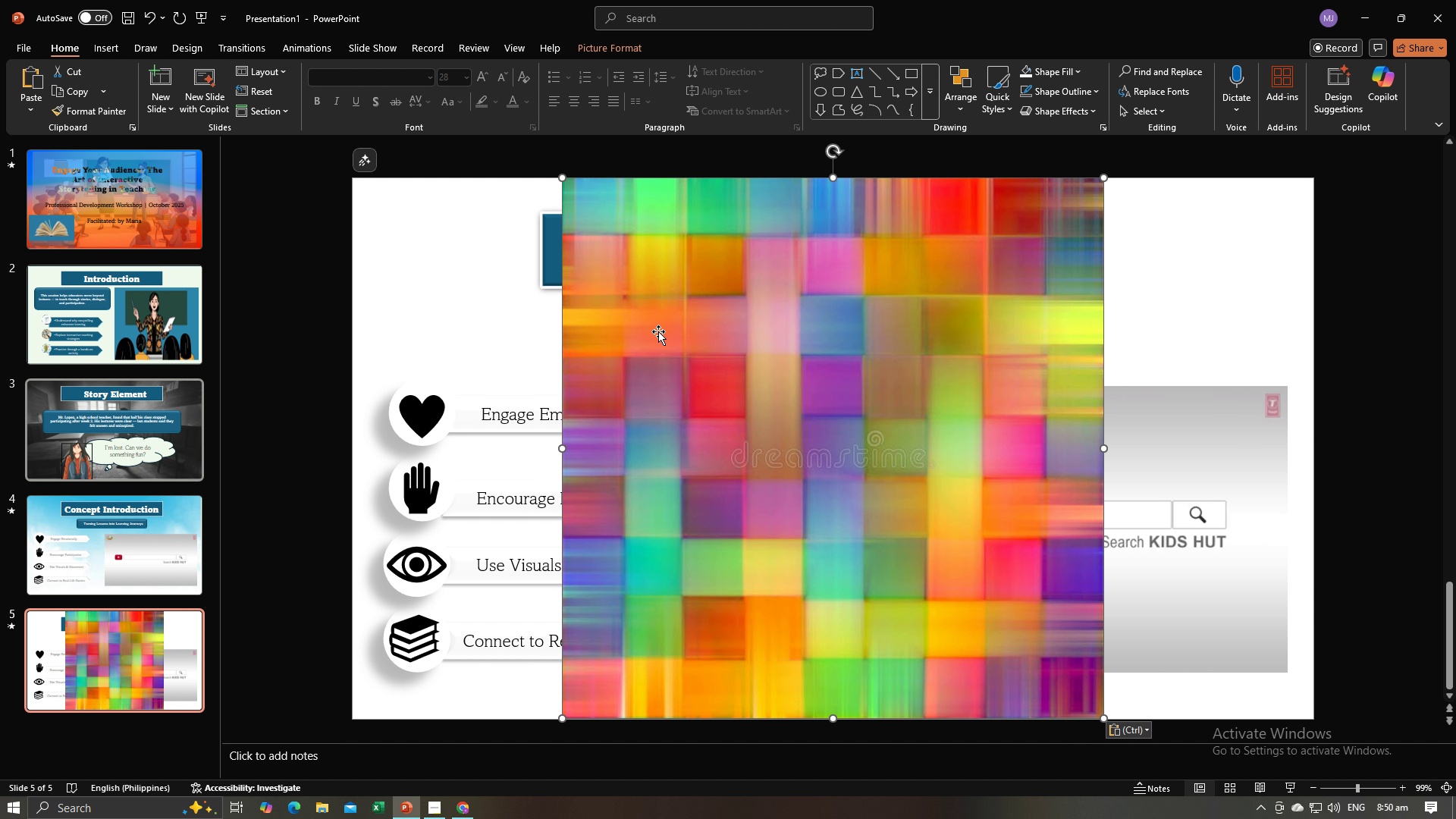 
left_click_drag(start_coordinate=[682, 338], to_coordinate=[469, 338])
 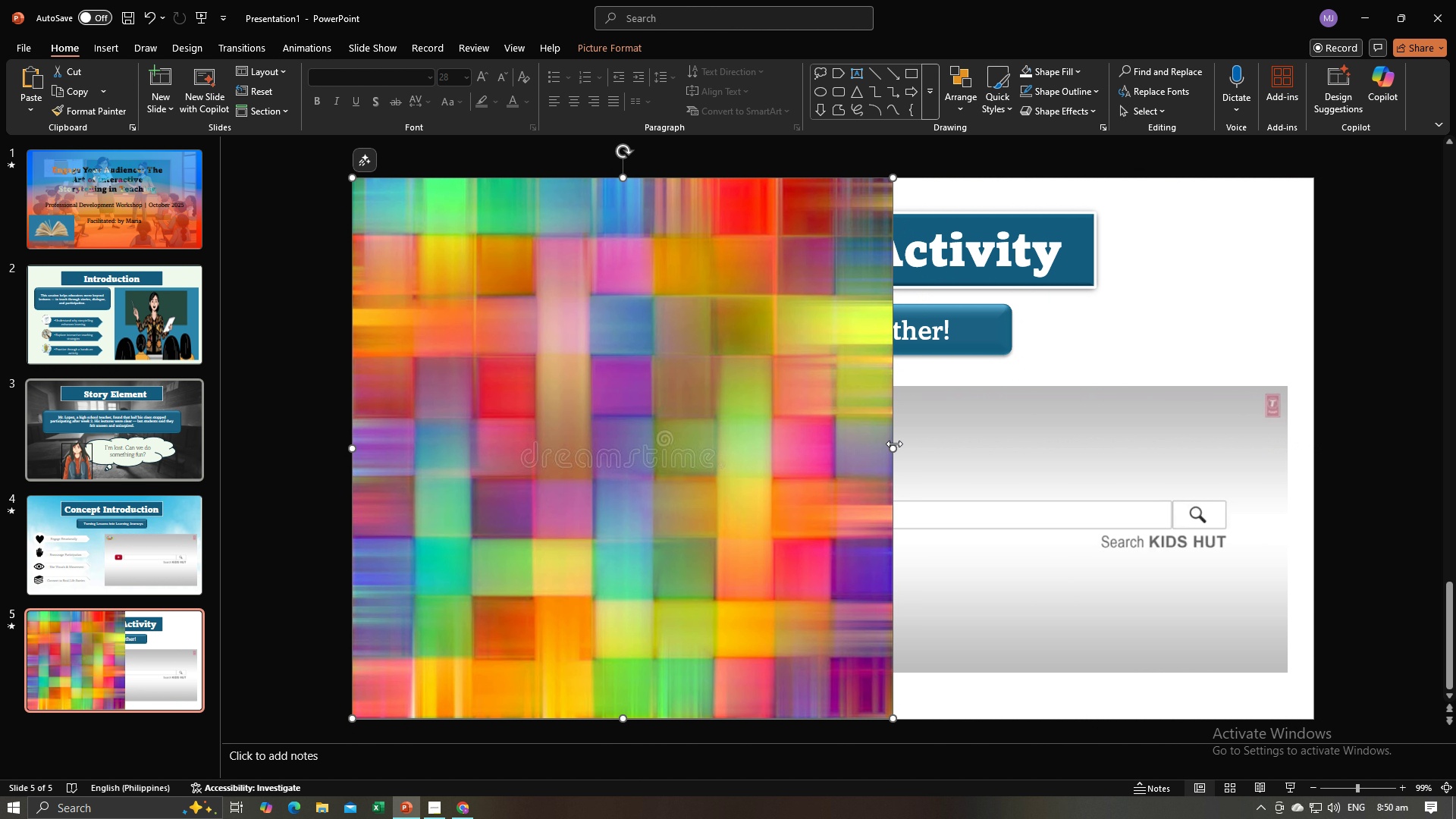 
left_click_drag(start_coordinate=[894, 444], to_coordinate=[1312, 502])
 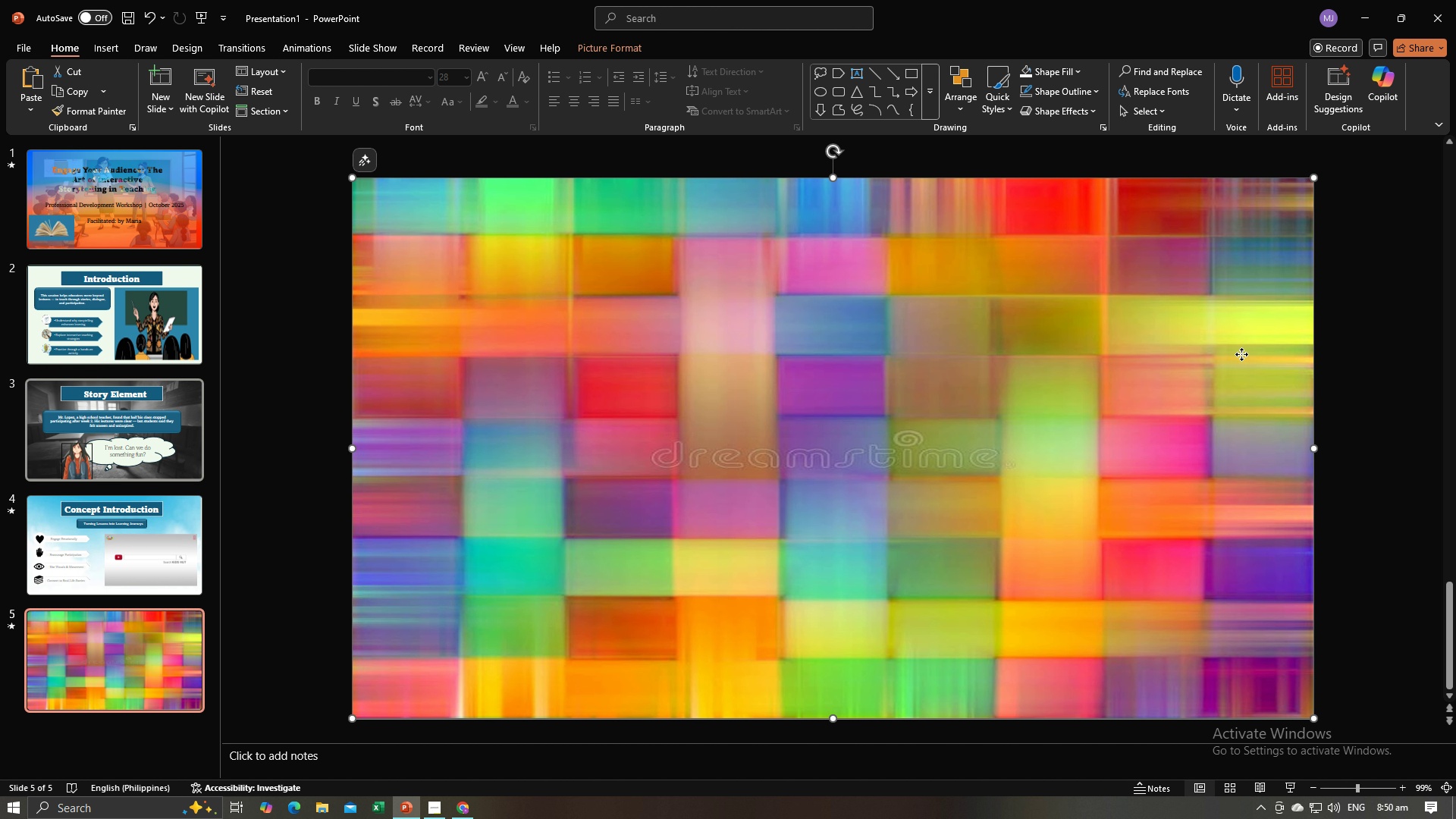 
right_click([1241, 354])
 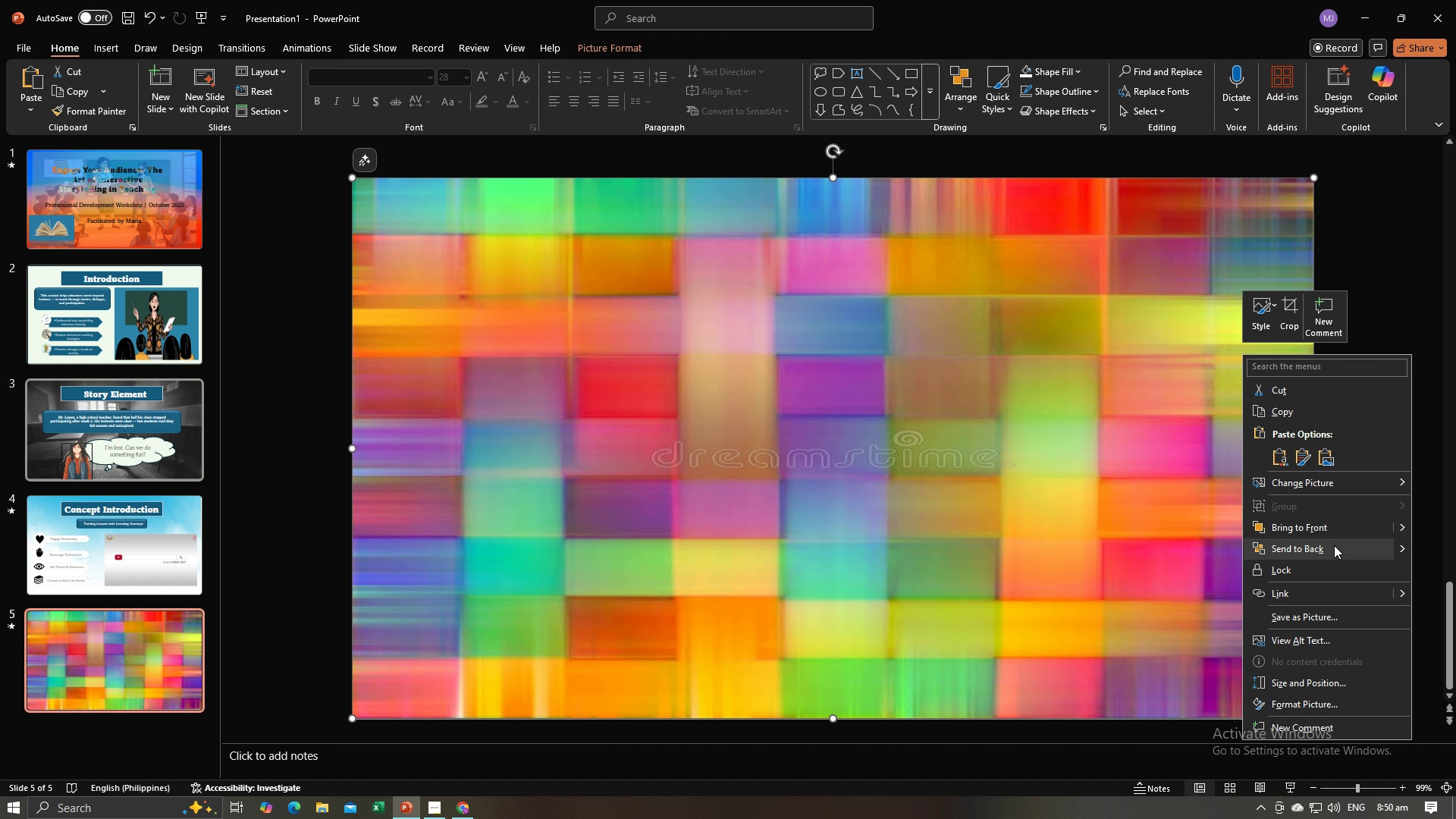 
left_click([1334, 545])
 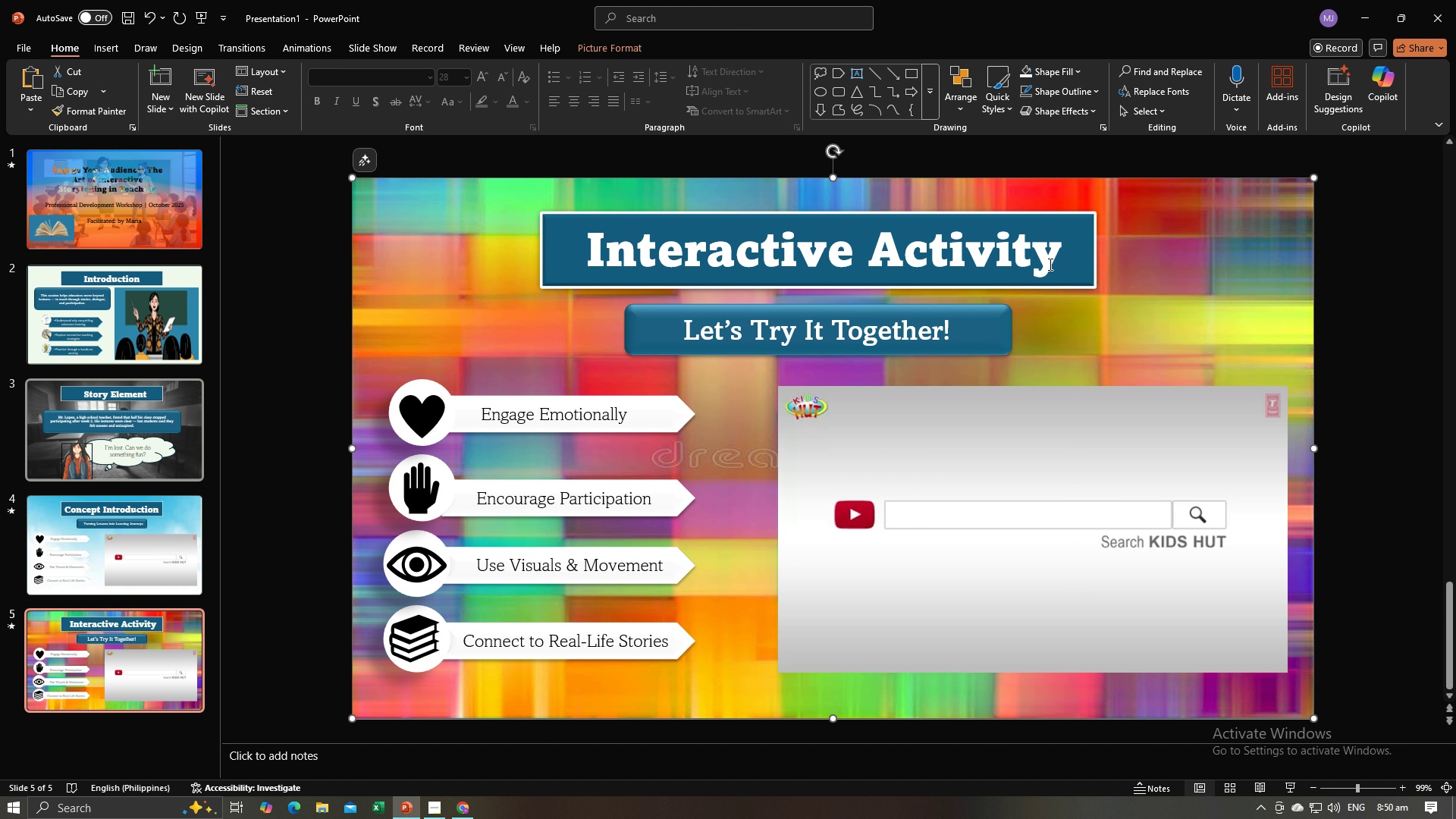 
key(Alt+AltLeft)
 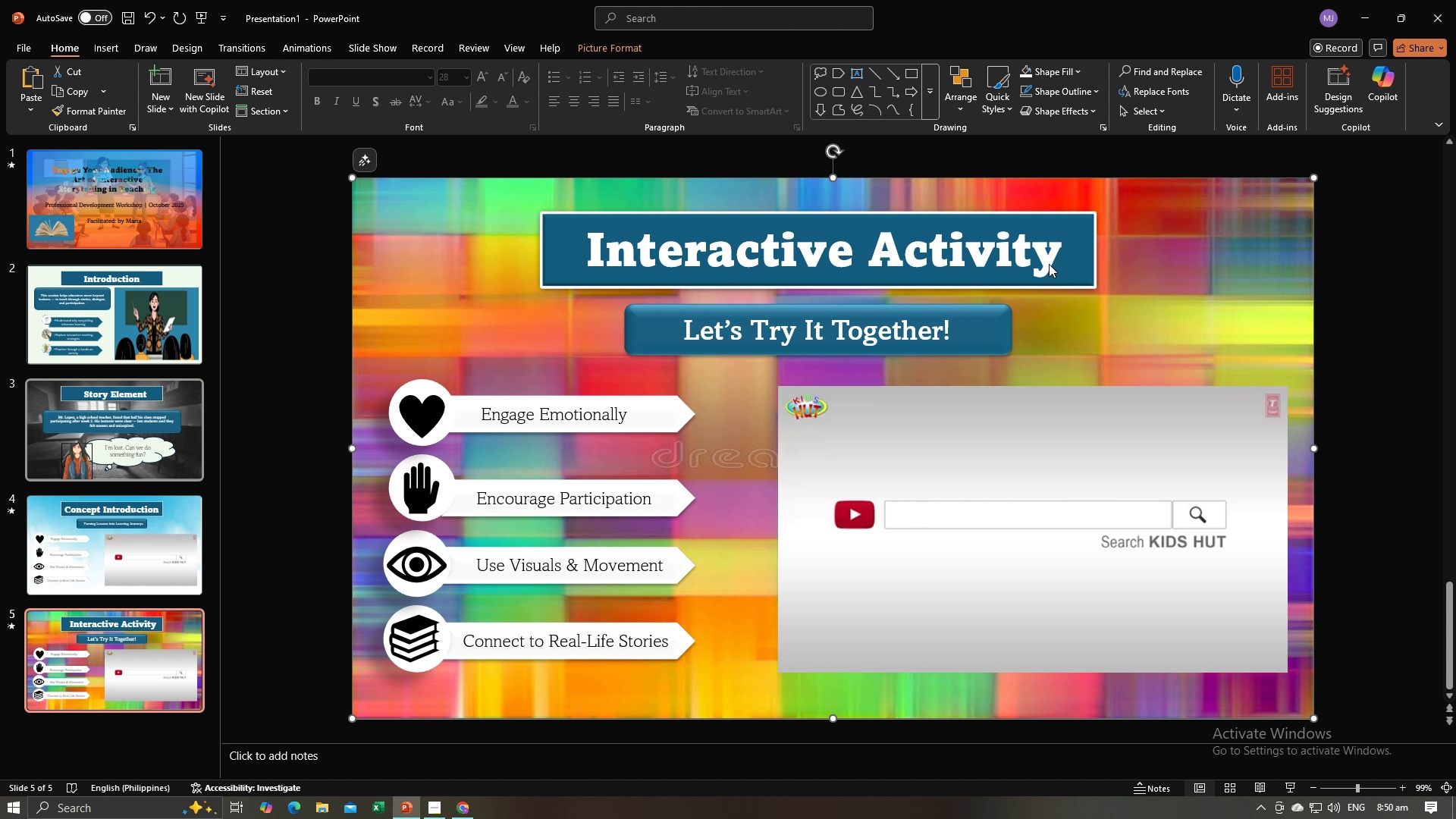 
key(Alt+Tab)